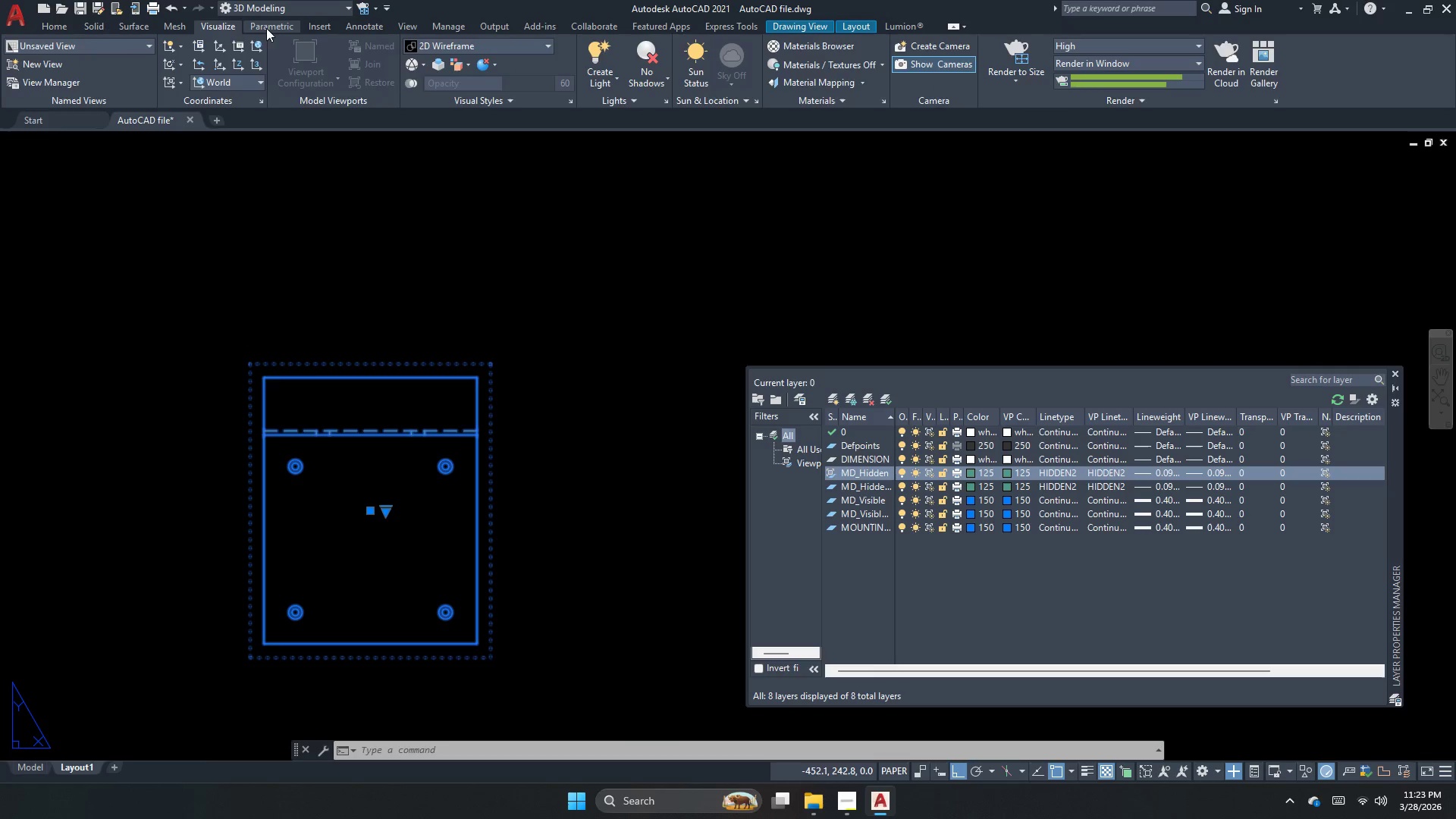 
left_click([266, 28])
 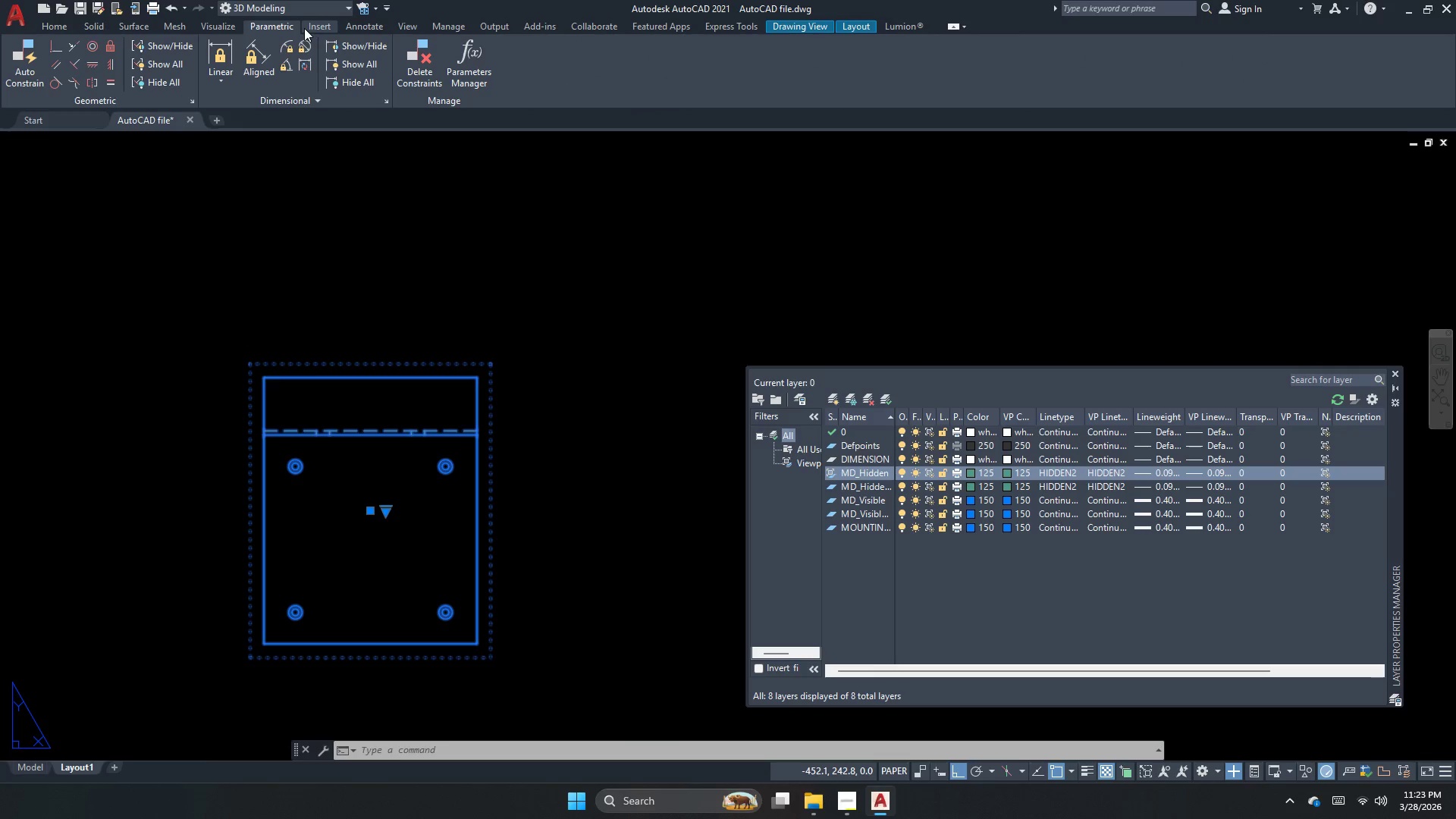 
left_click([304, 28])
 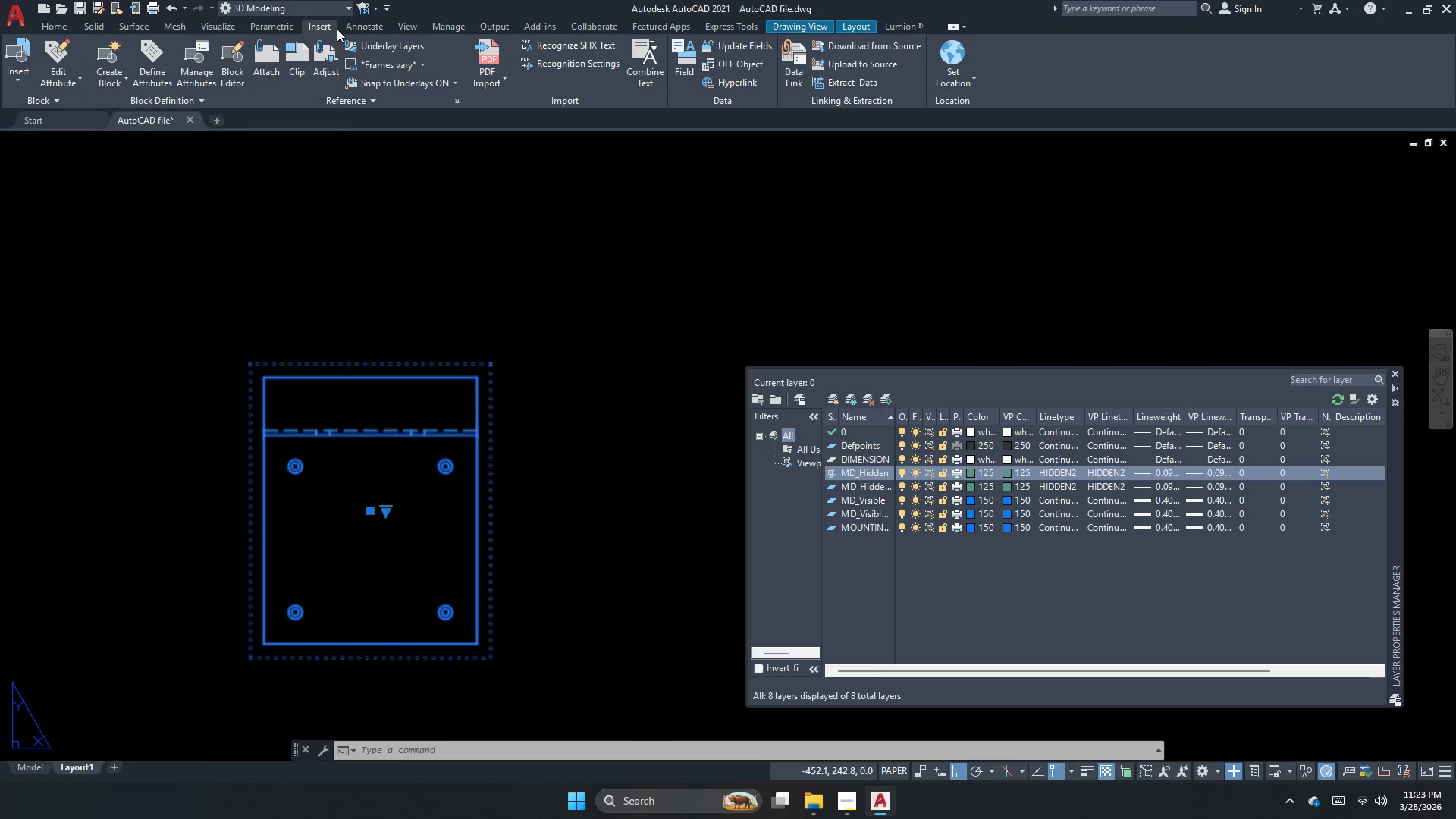 
double_click([366, 28])
 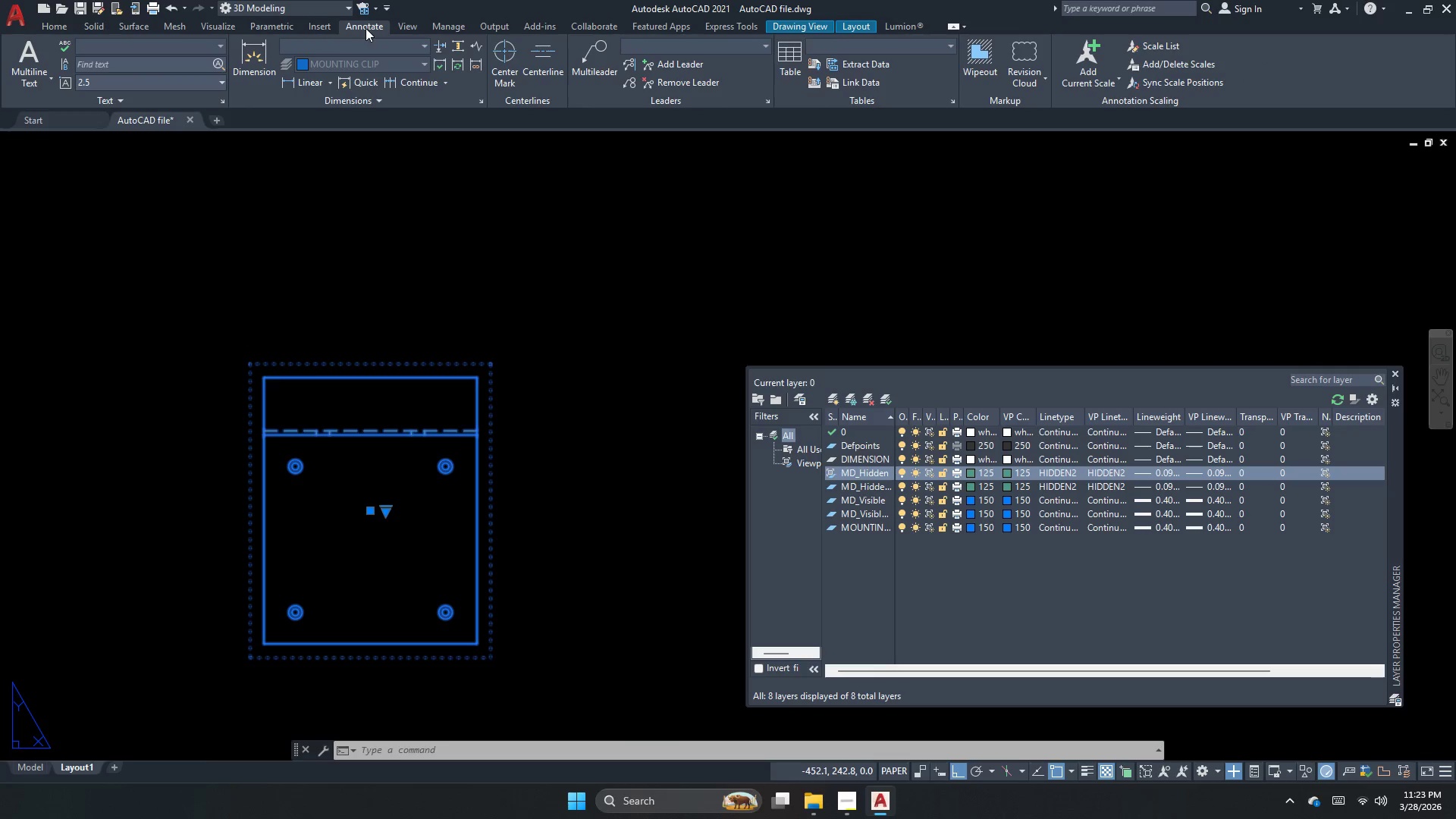 
left_click([508, 63])
 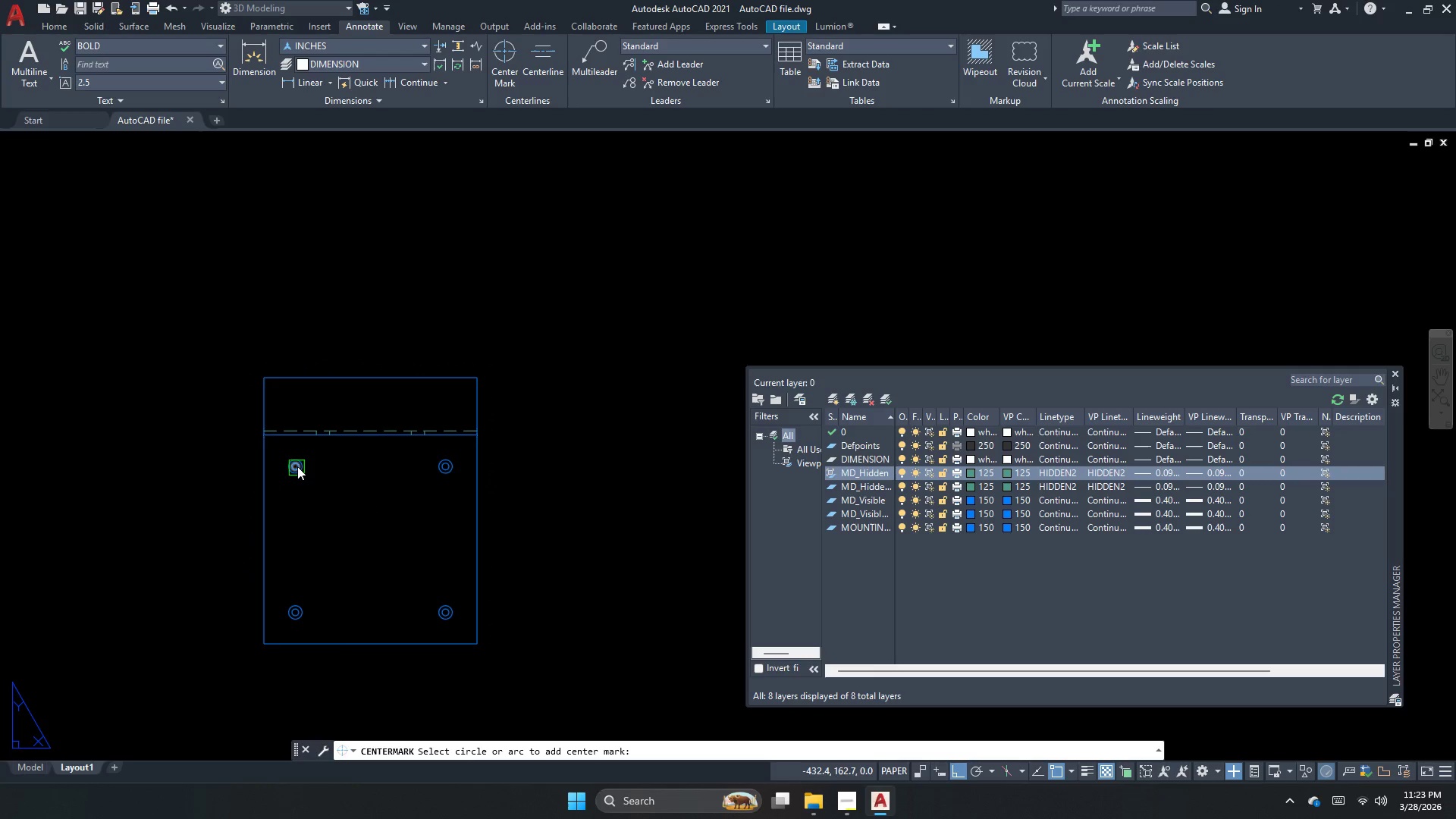 
scroll: coordinate [293, 473], scroll_direction: up, amount: 3.0
 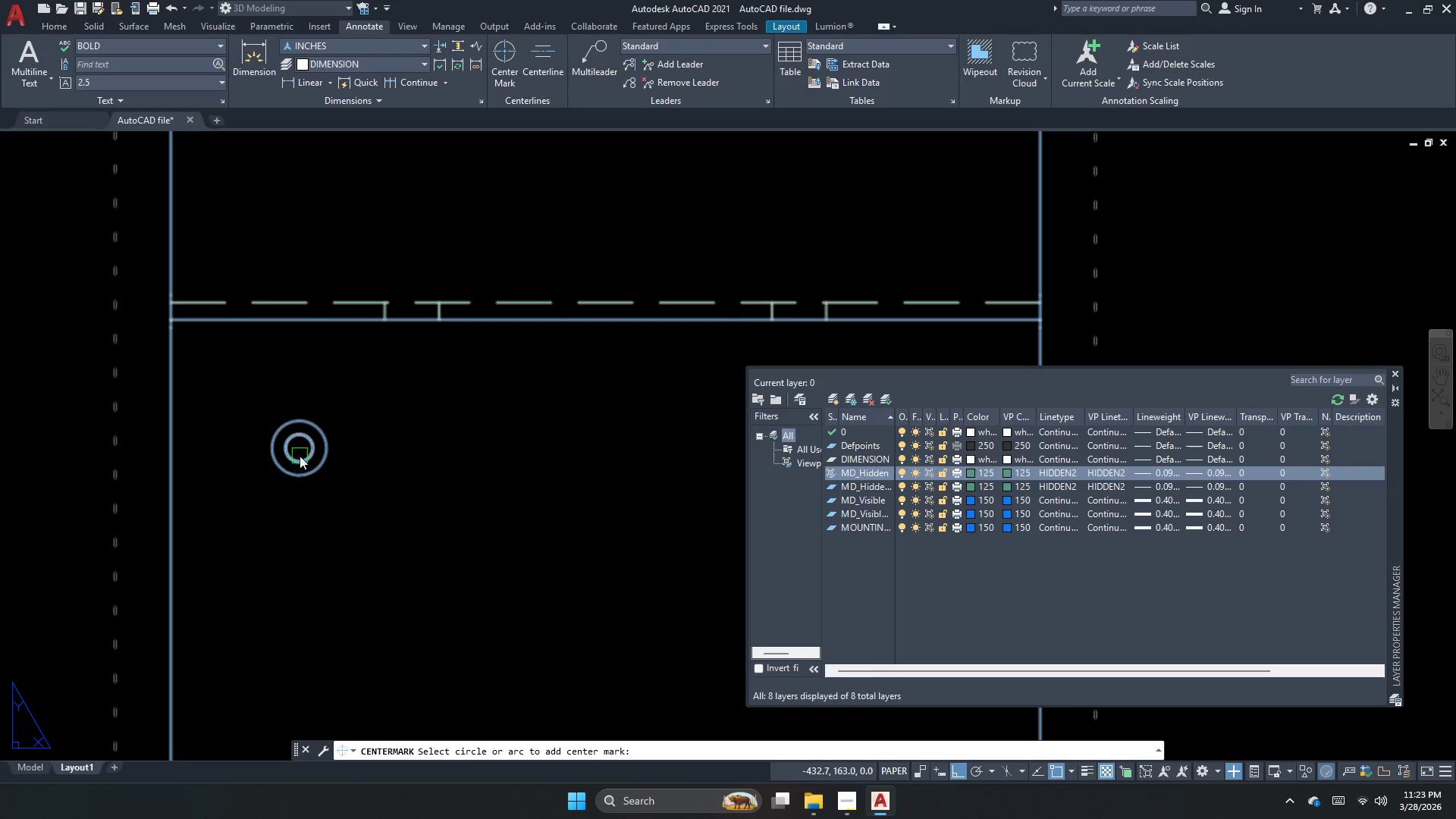 
left_click([300, 456])
 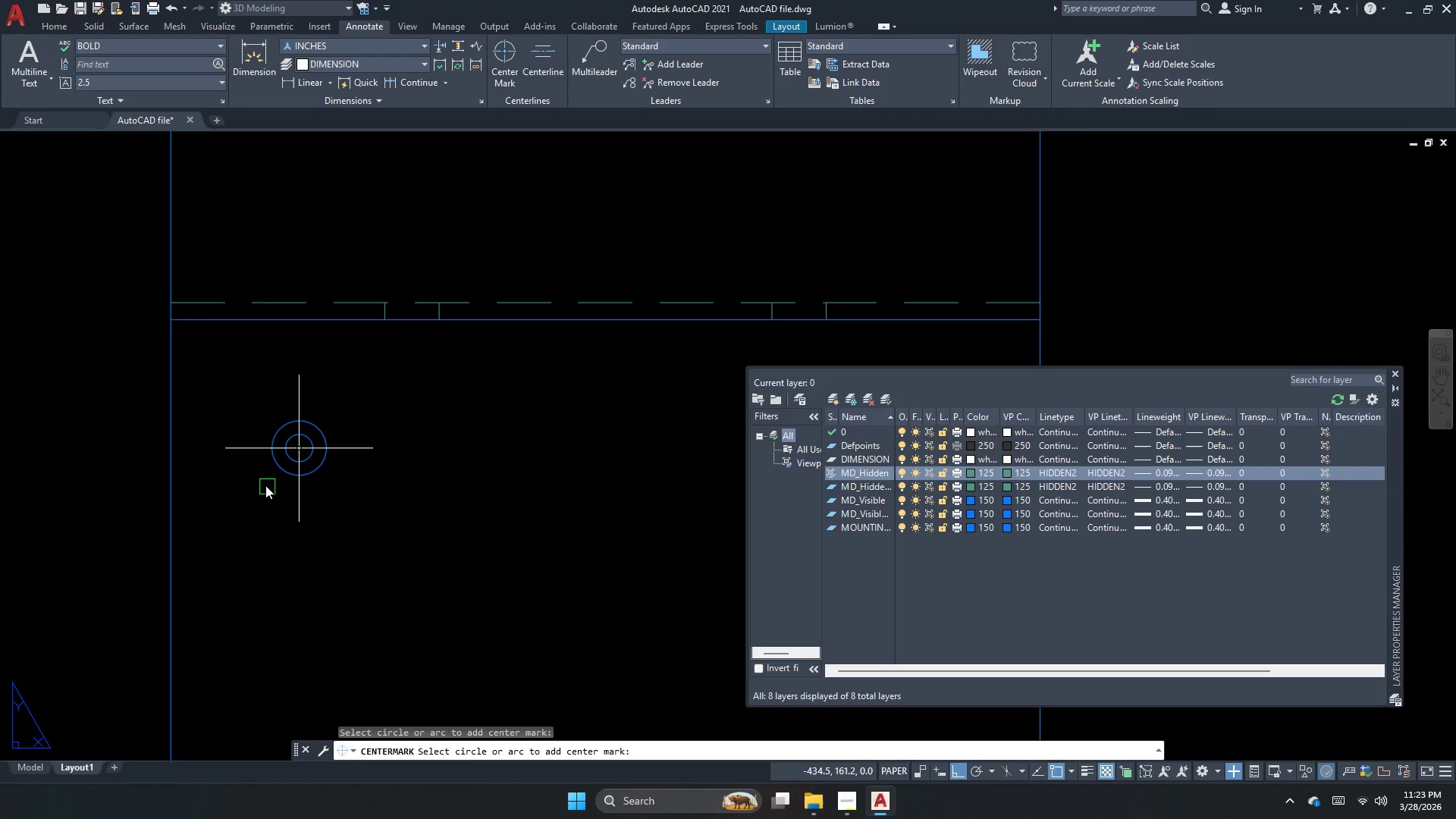 
left_click([417, 475])
 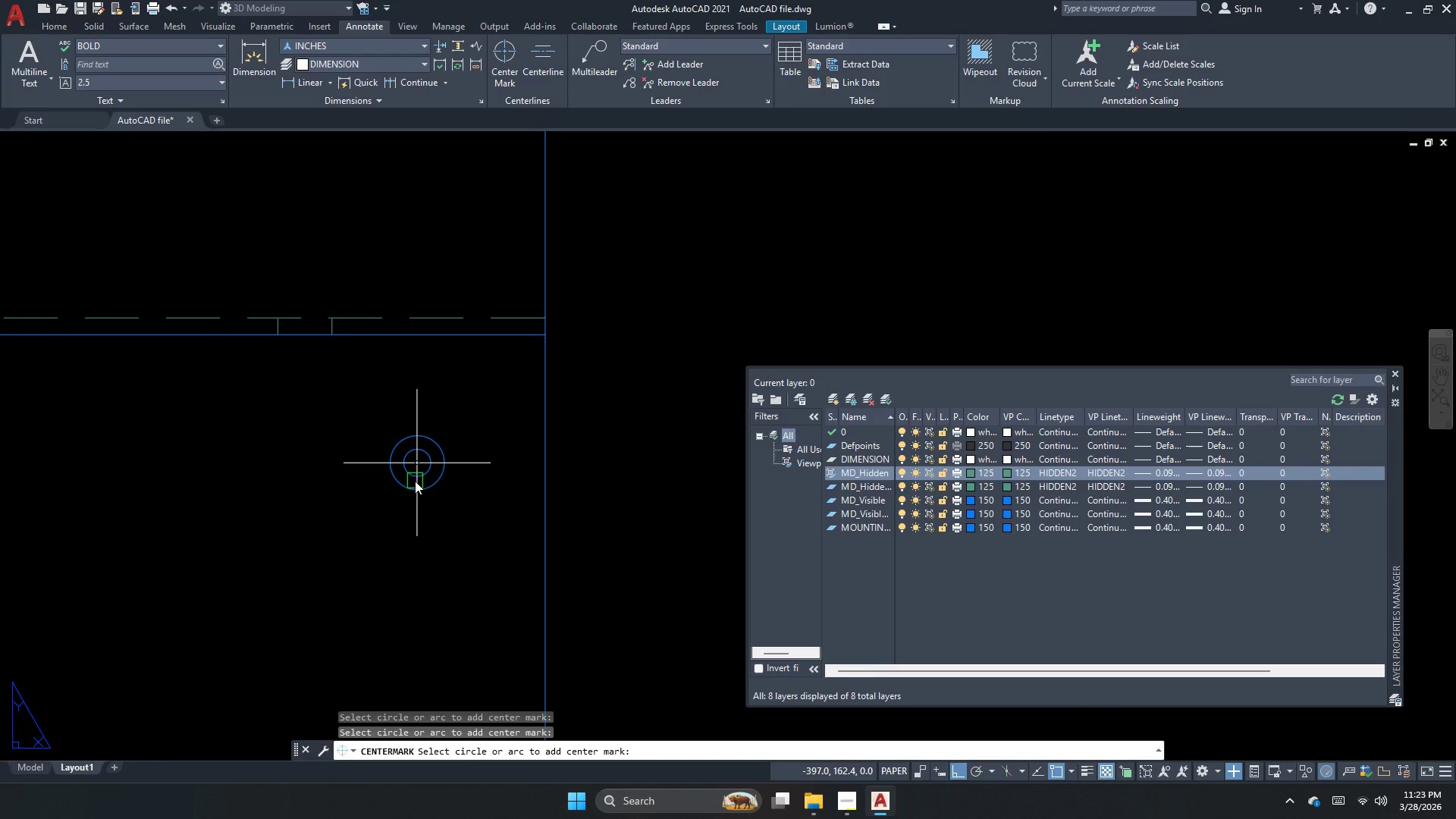 
scroll: coordinate [457, 471], scroll_direction: none, amount: 0.0
 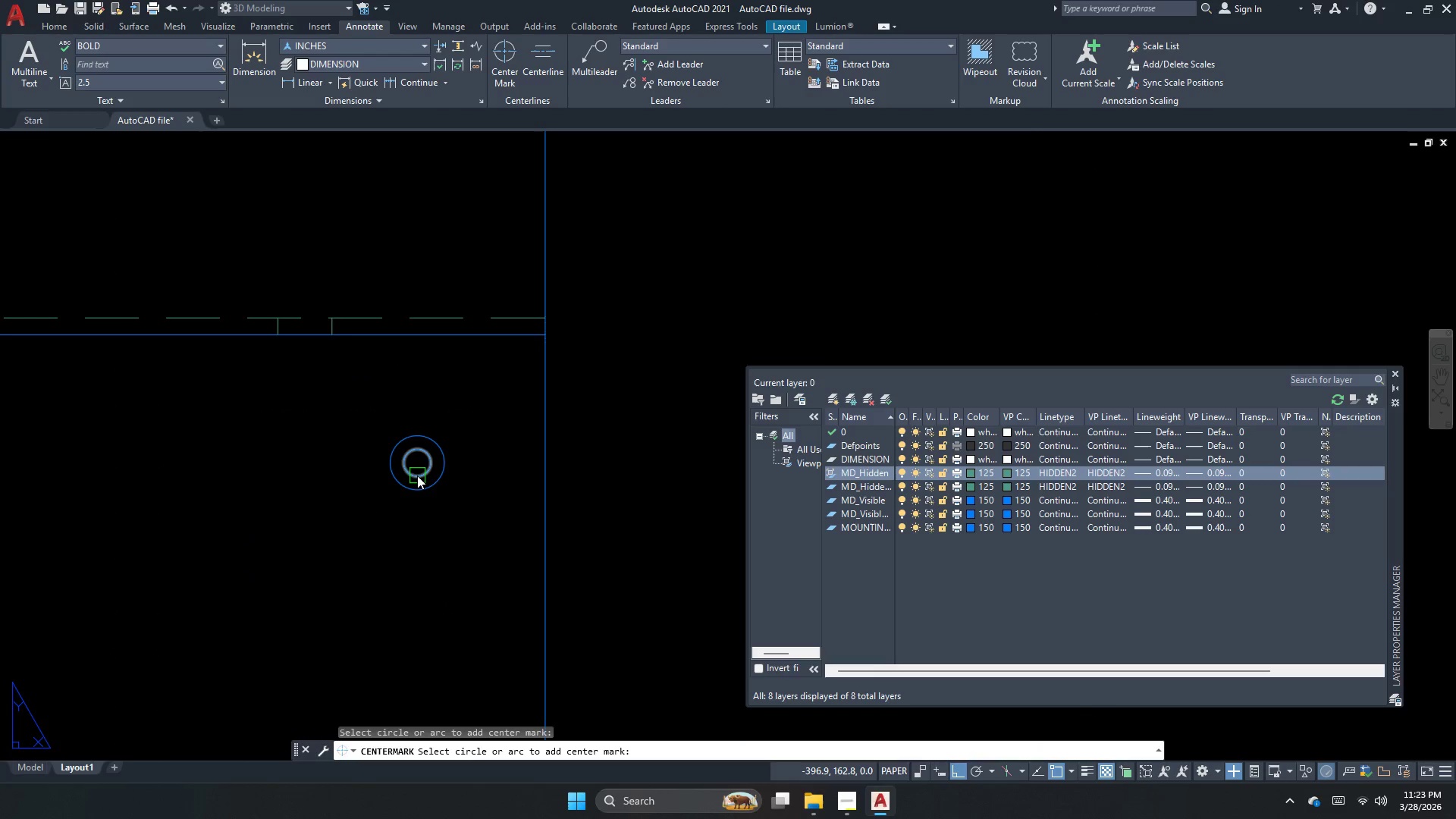 
scroll: coordinate [415, 481], scroll_direction: down, amount: 2.0
 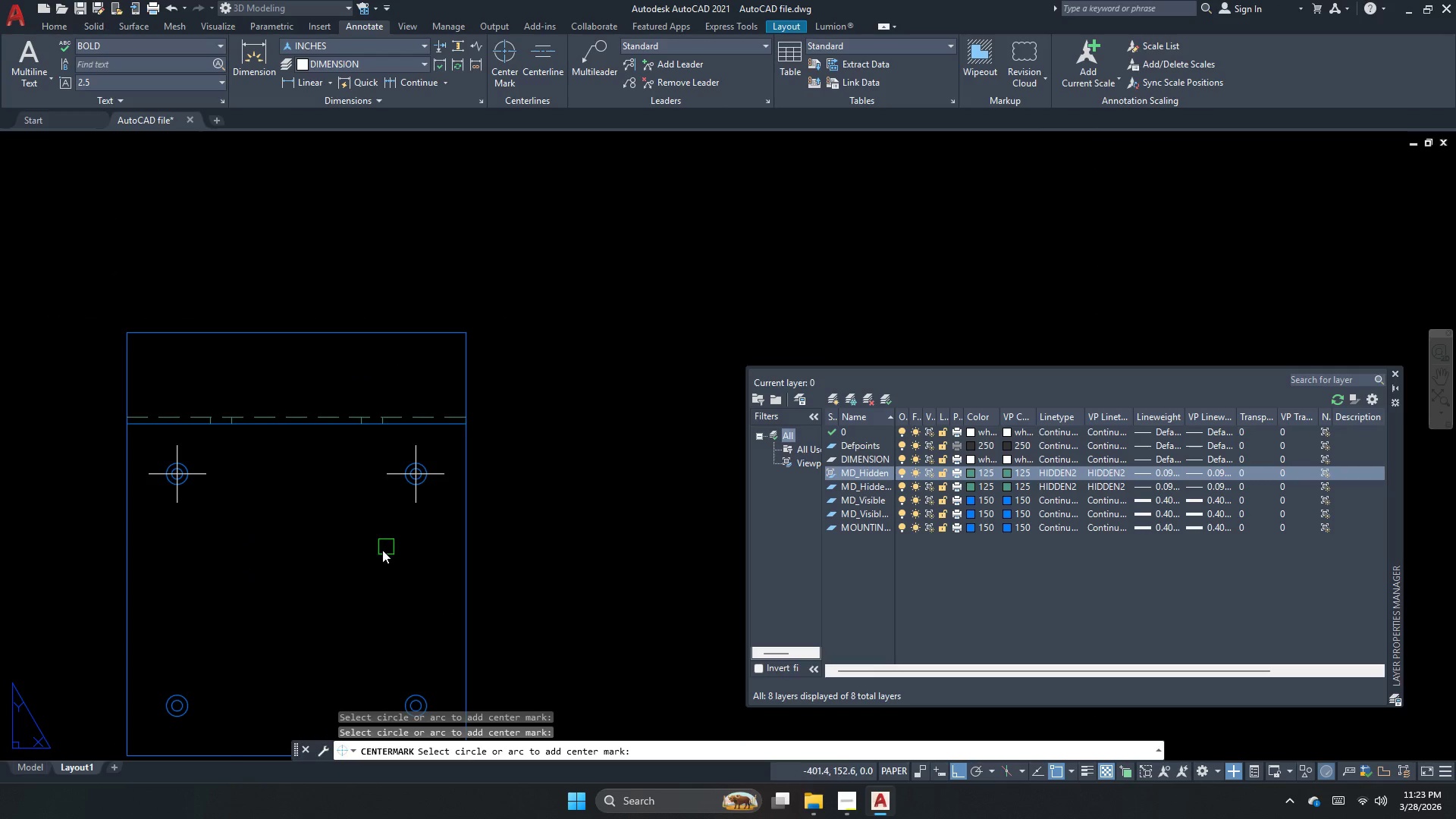 
left_click([391, 537])
 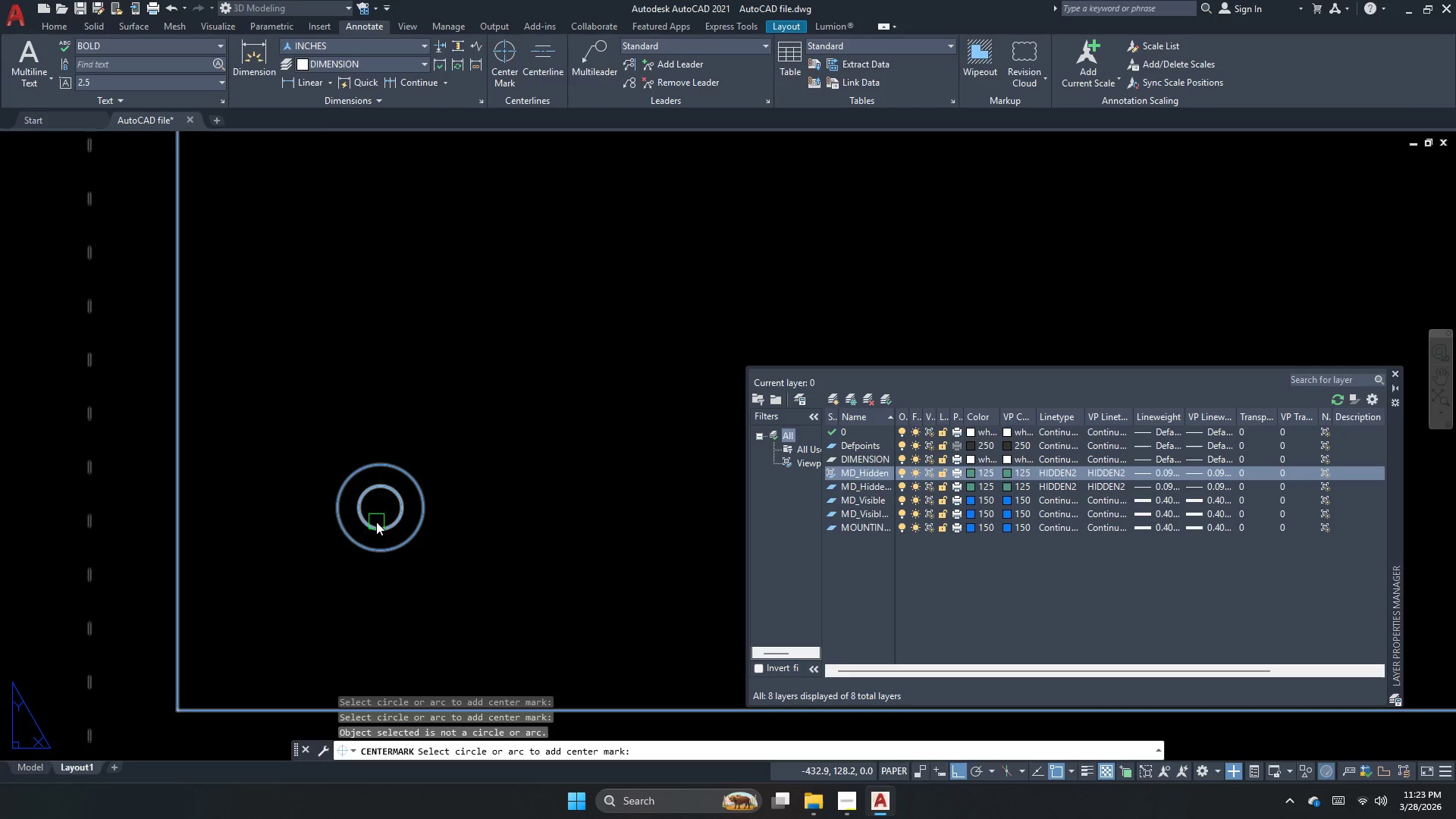 
scroll: coordinate [409, 448], scroll_direction: up, amount: 2.0
 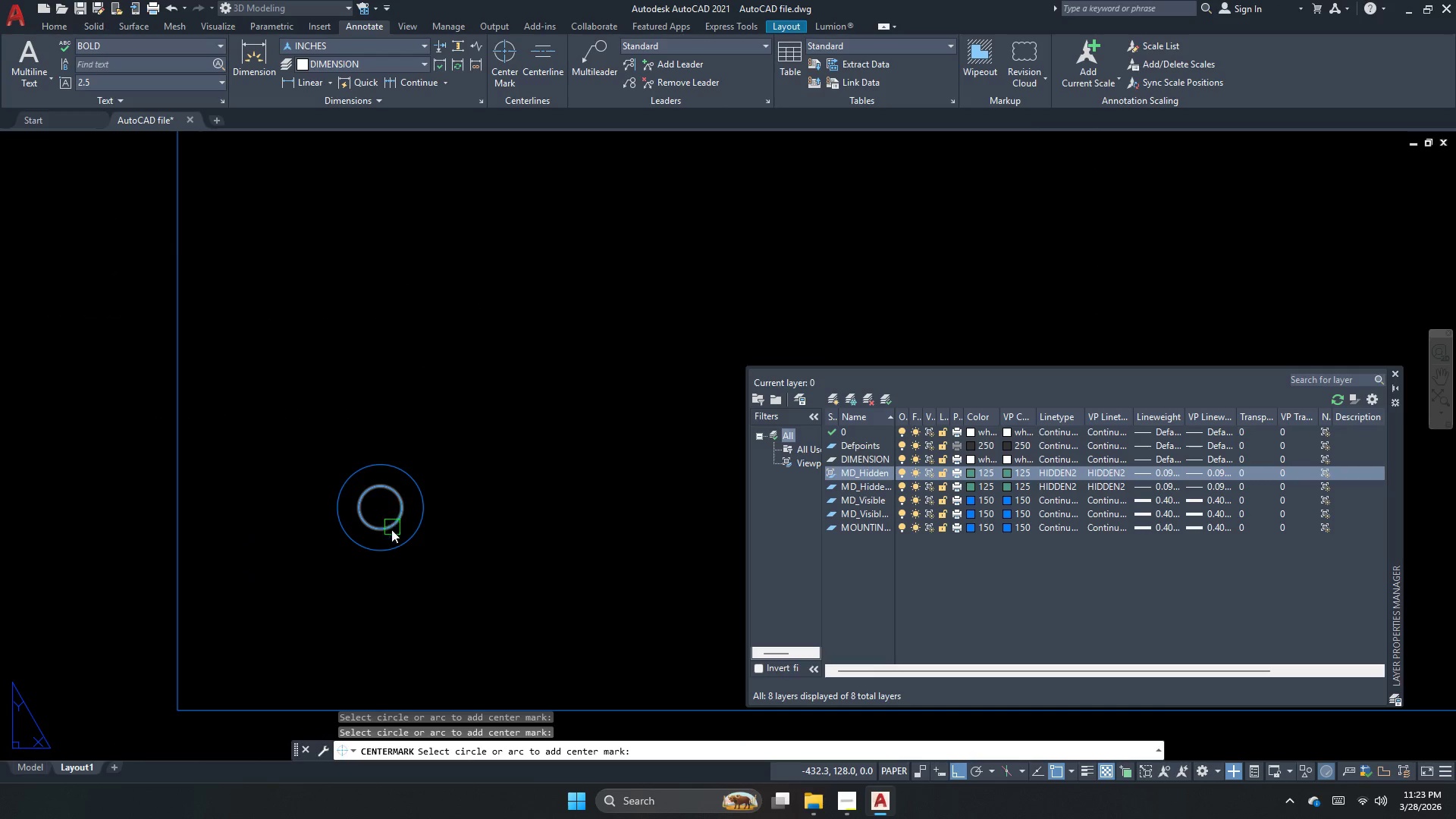 
double_click([376, 522])
 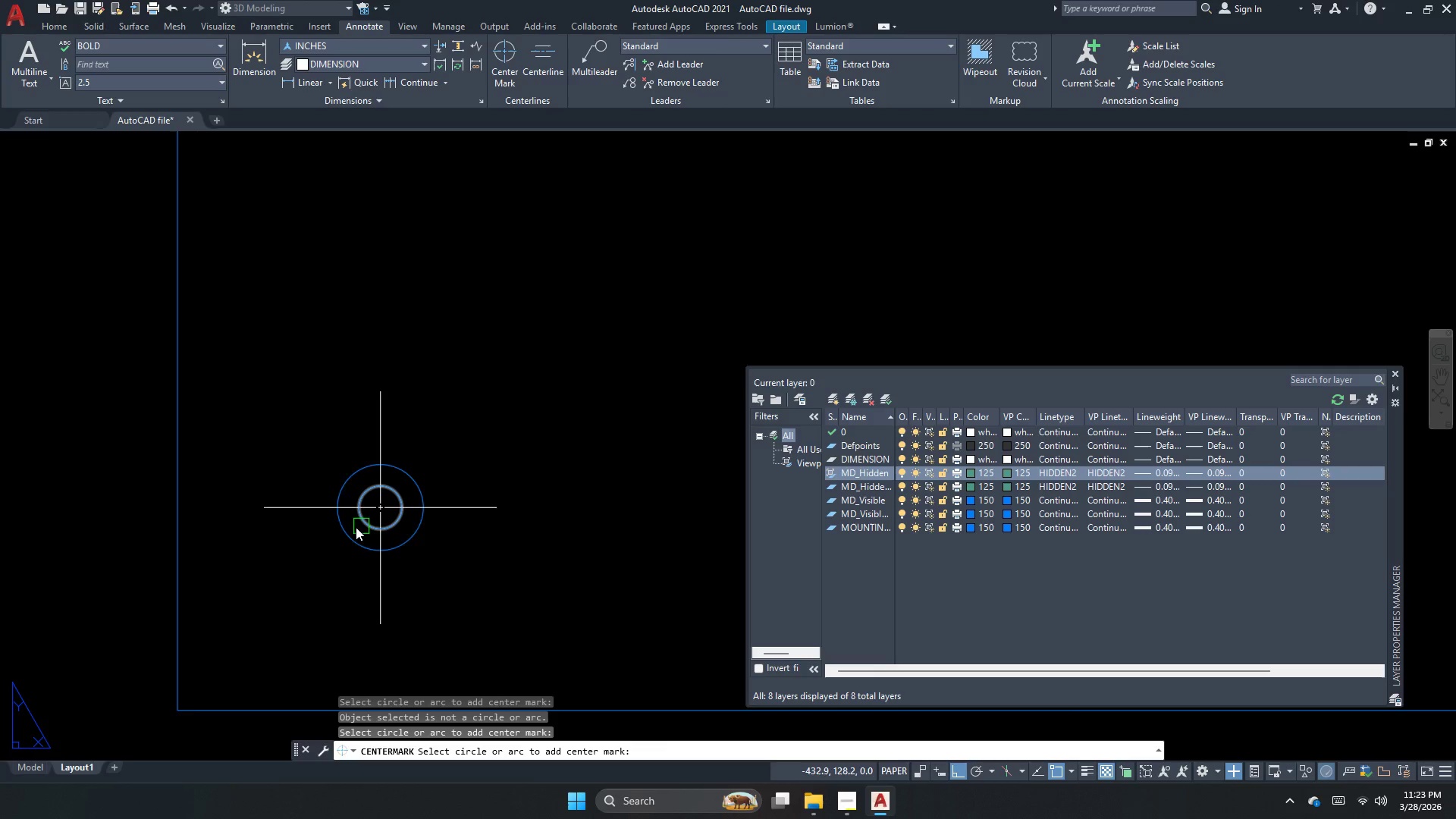 
scroll: coordinate [293, 523], scroll_direction: down, amount: 2.0
 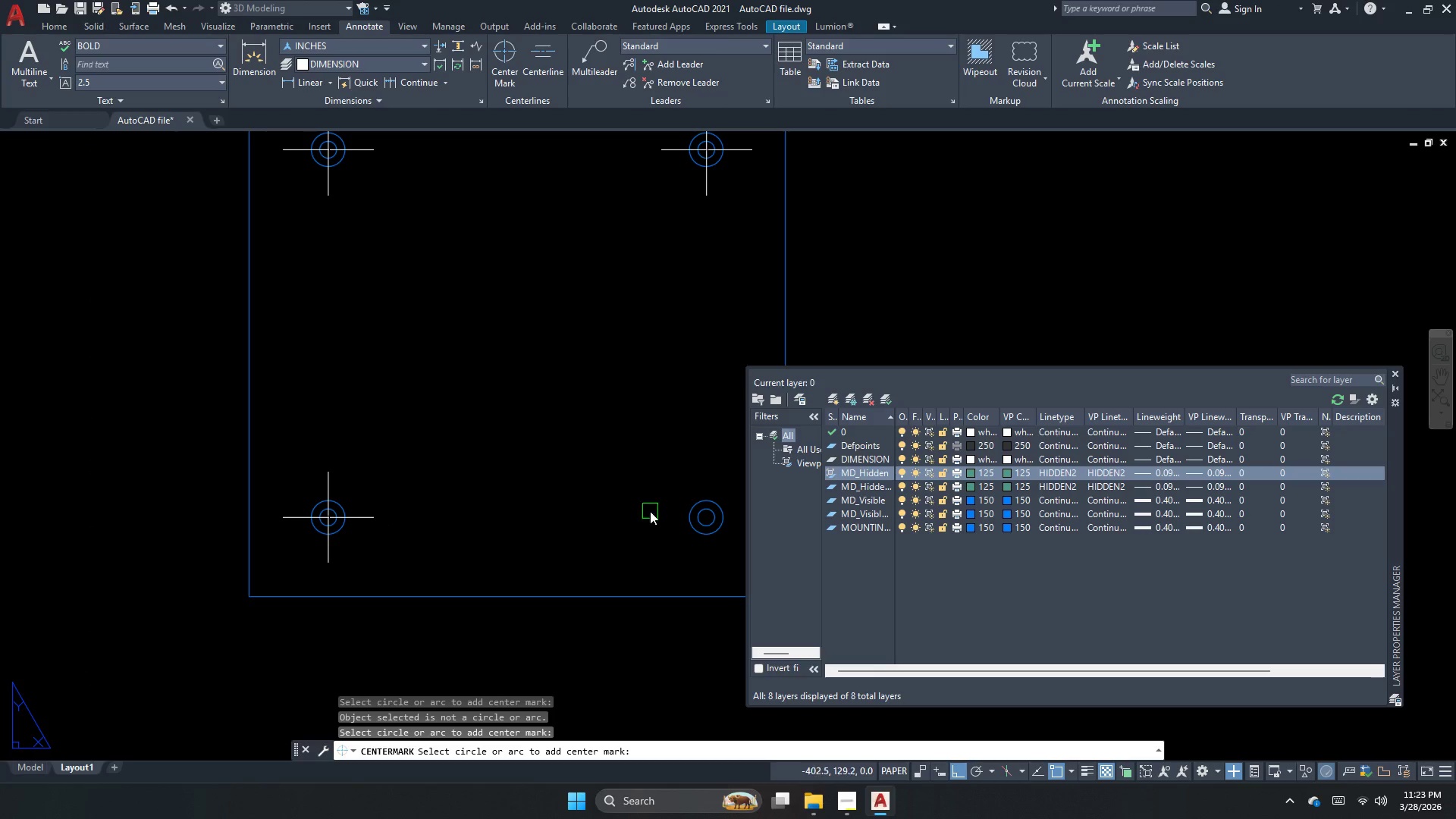 
scroll: coordinate [663, 510], scroll_direction: up, amount: 2.0
 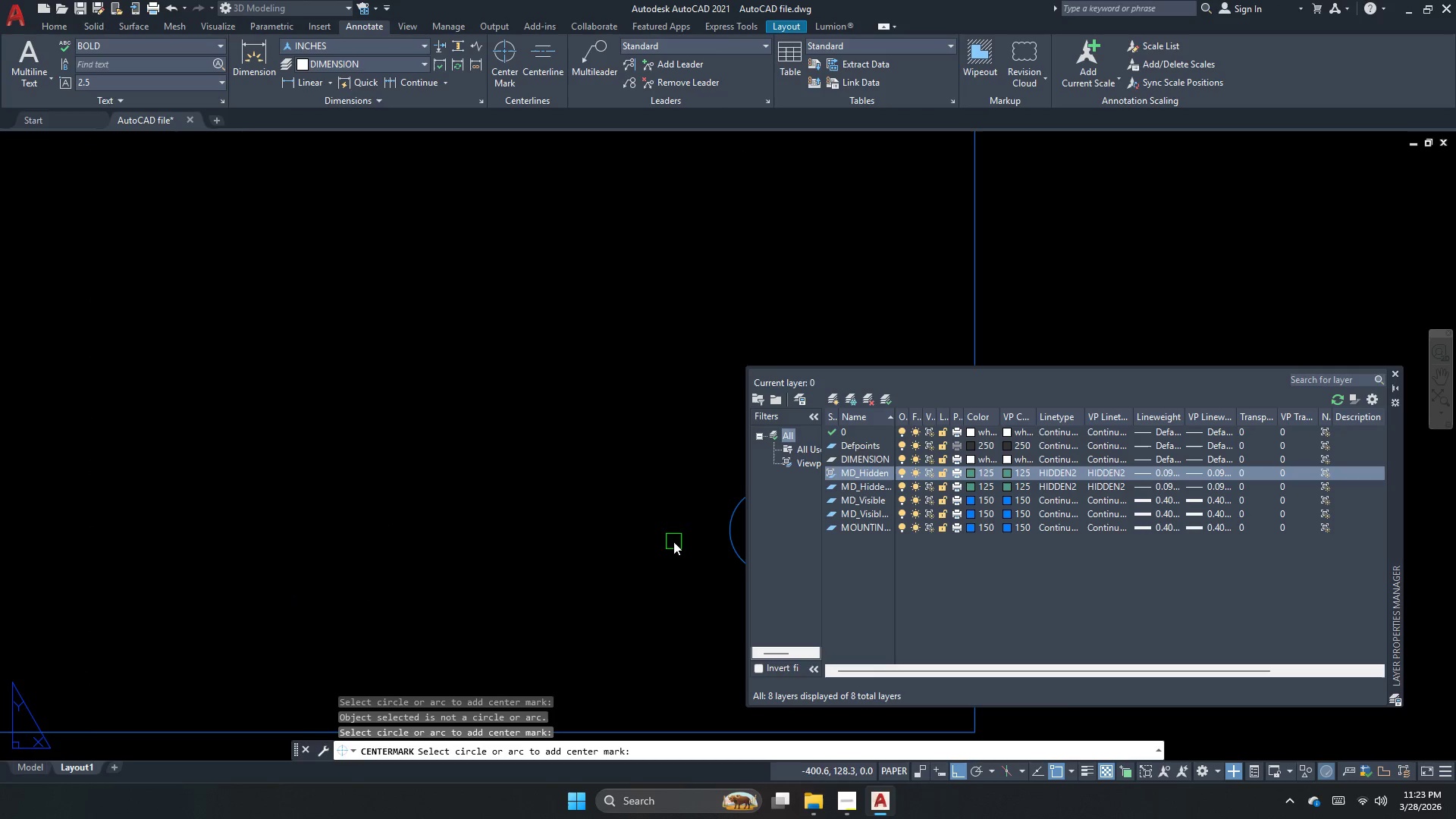 
left_click_drag(start_coordinate=[618, 541], to_coordinate=[611, 541])
 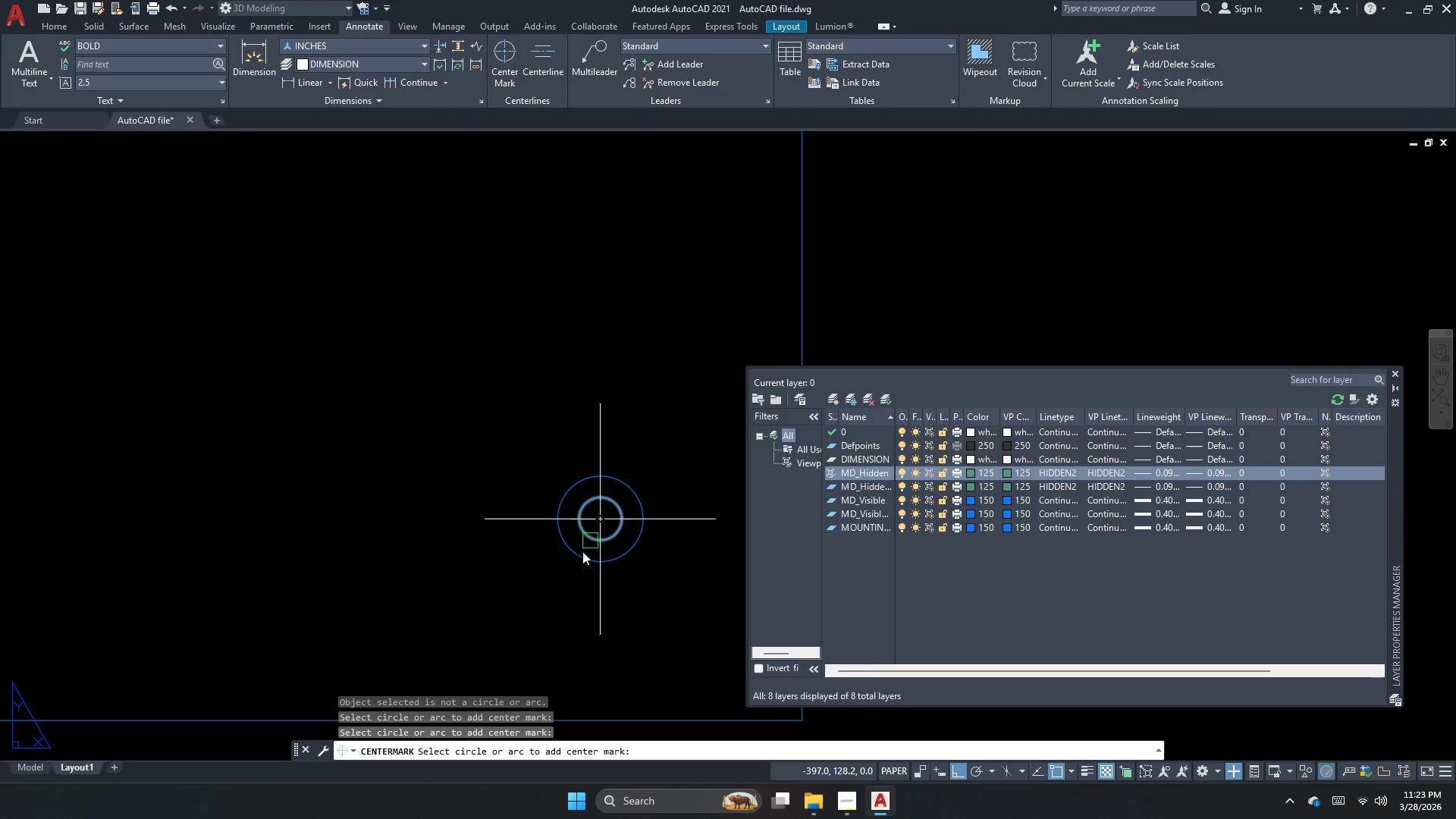 
scroll: coordinate [629, 538], scroll_direction: none, amount: 0.0
 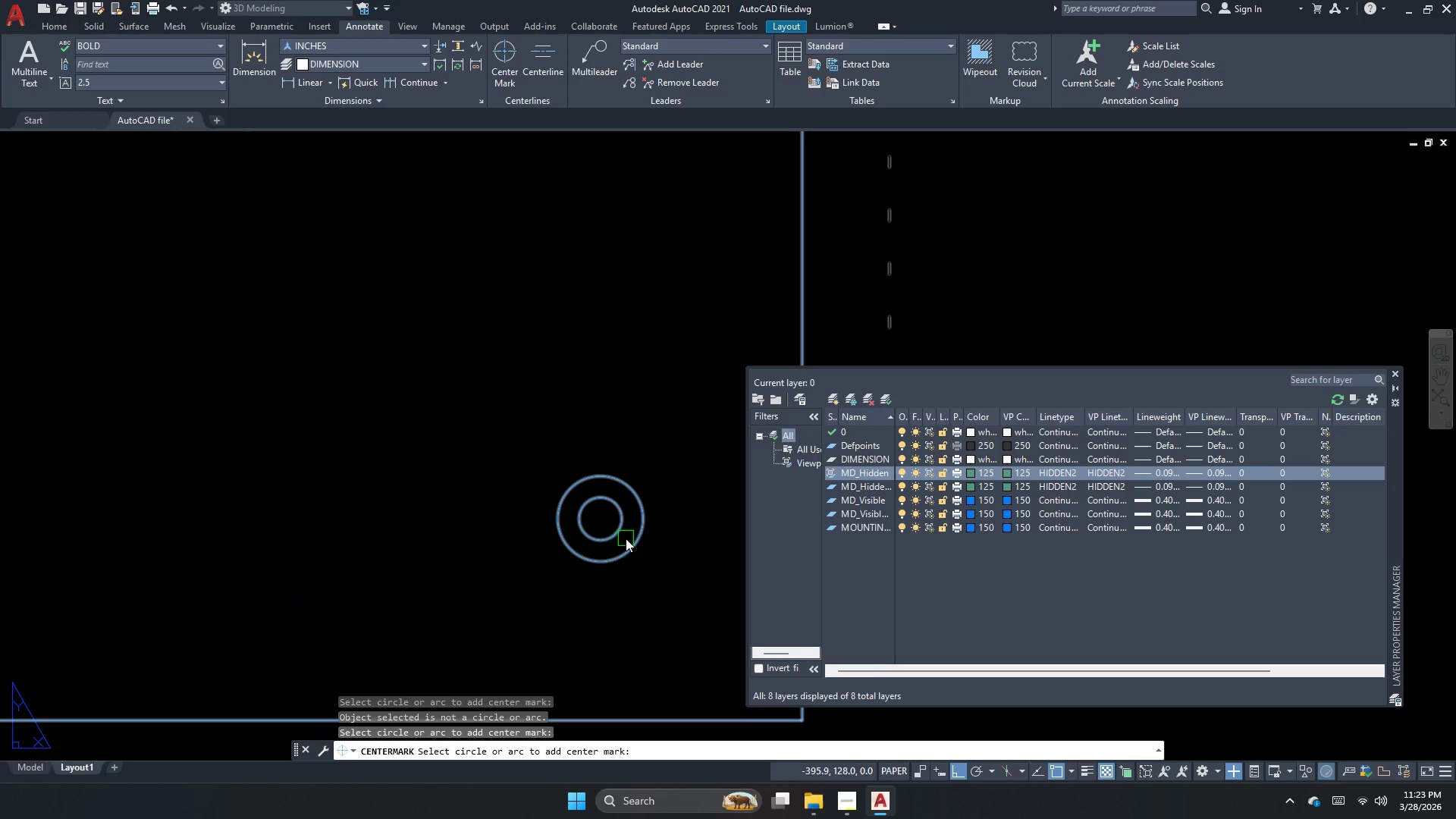 
left_click([846, 812])